 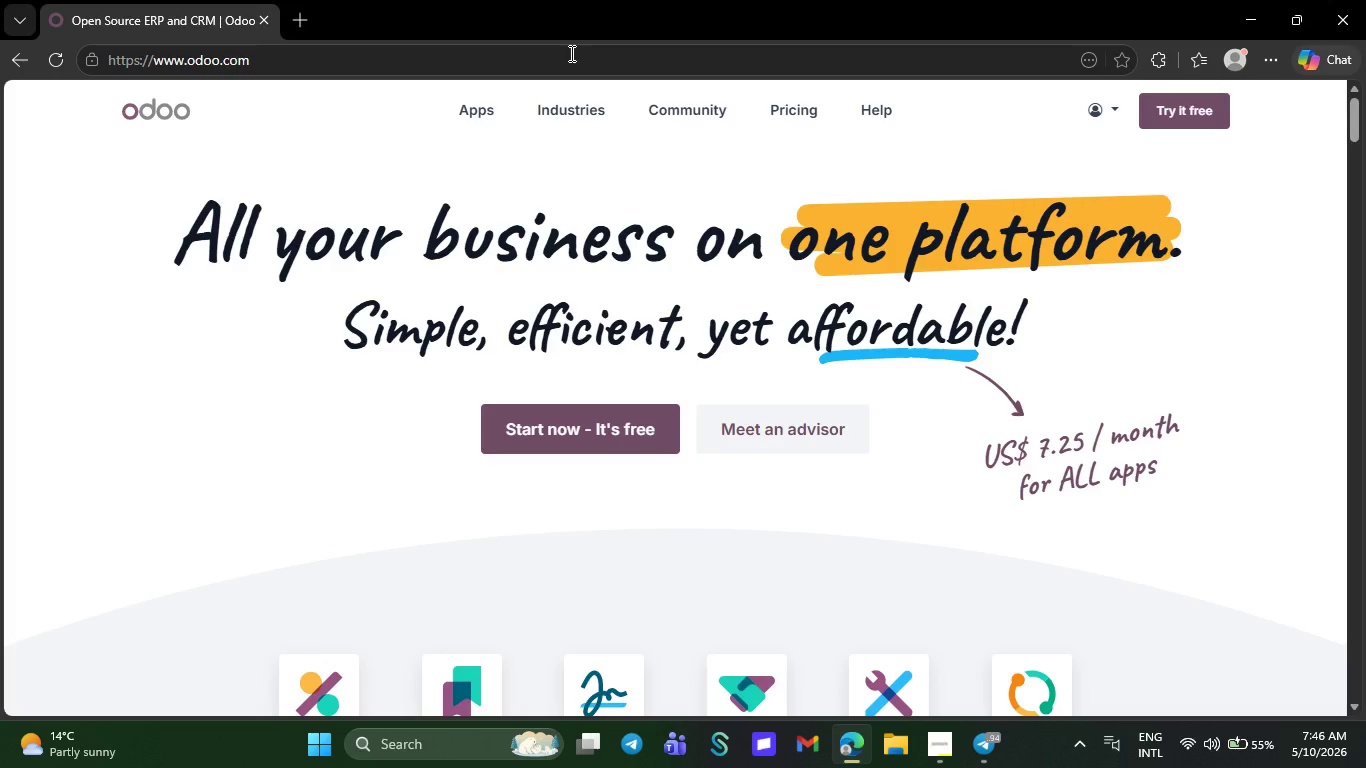 
left_click([593, 398])
 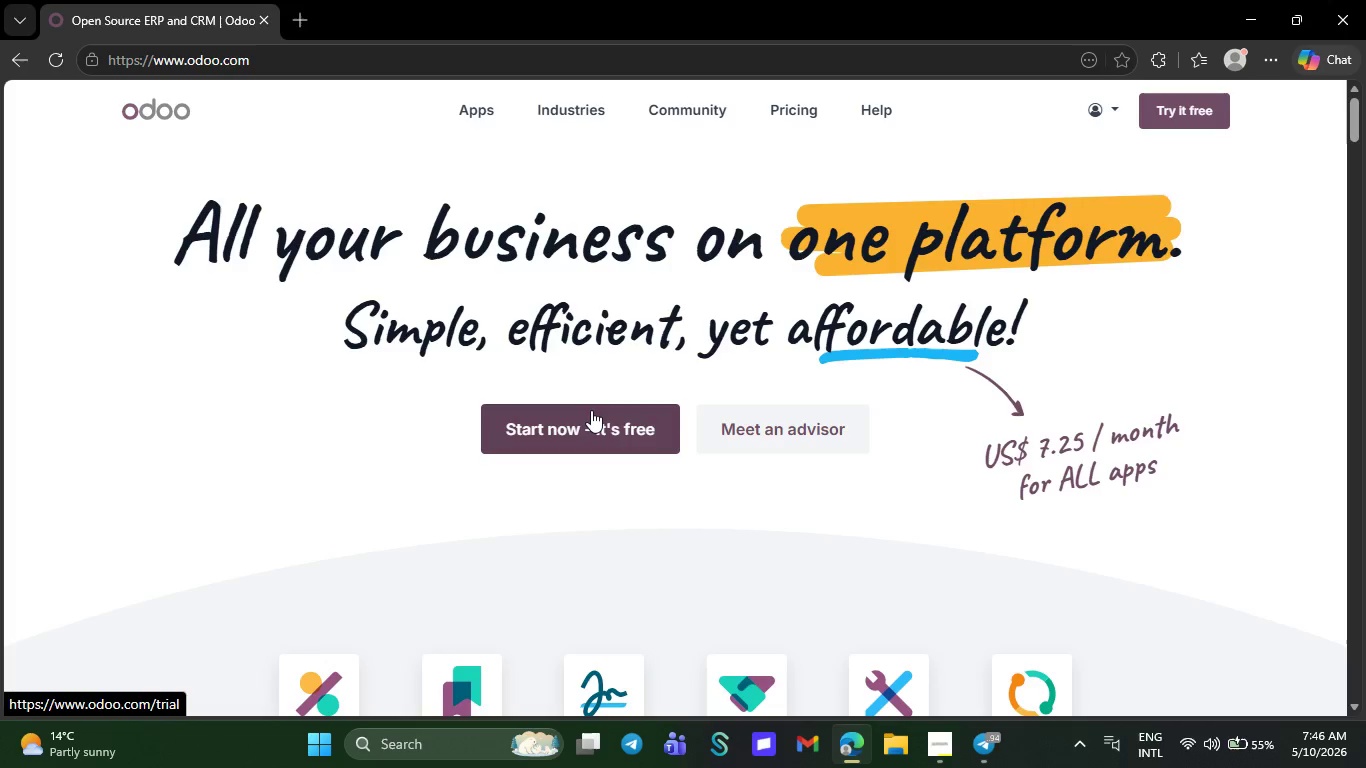 
left_click([591, 410])
 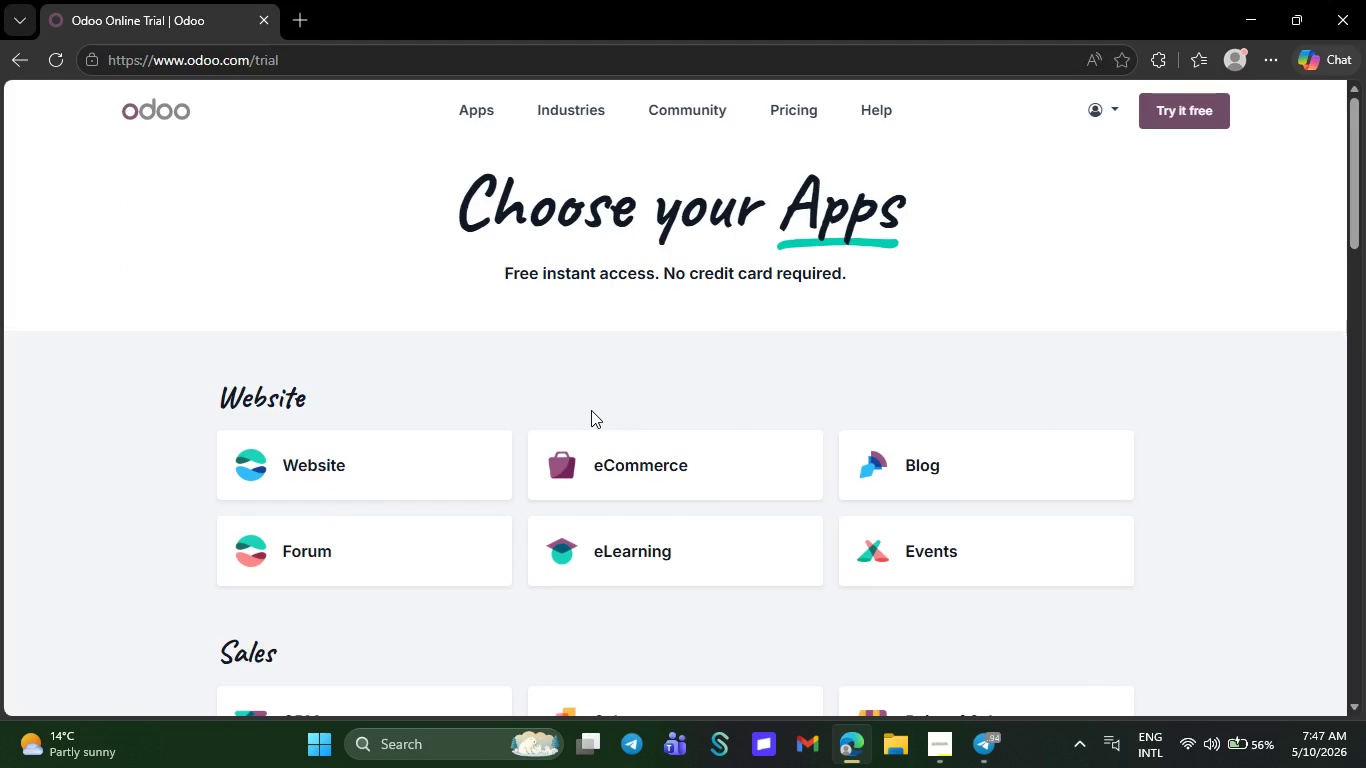 
wait(30.36)
 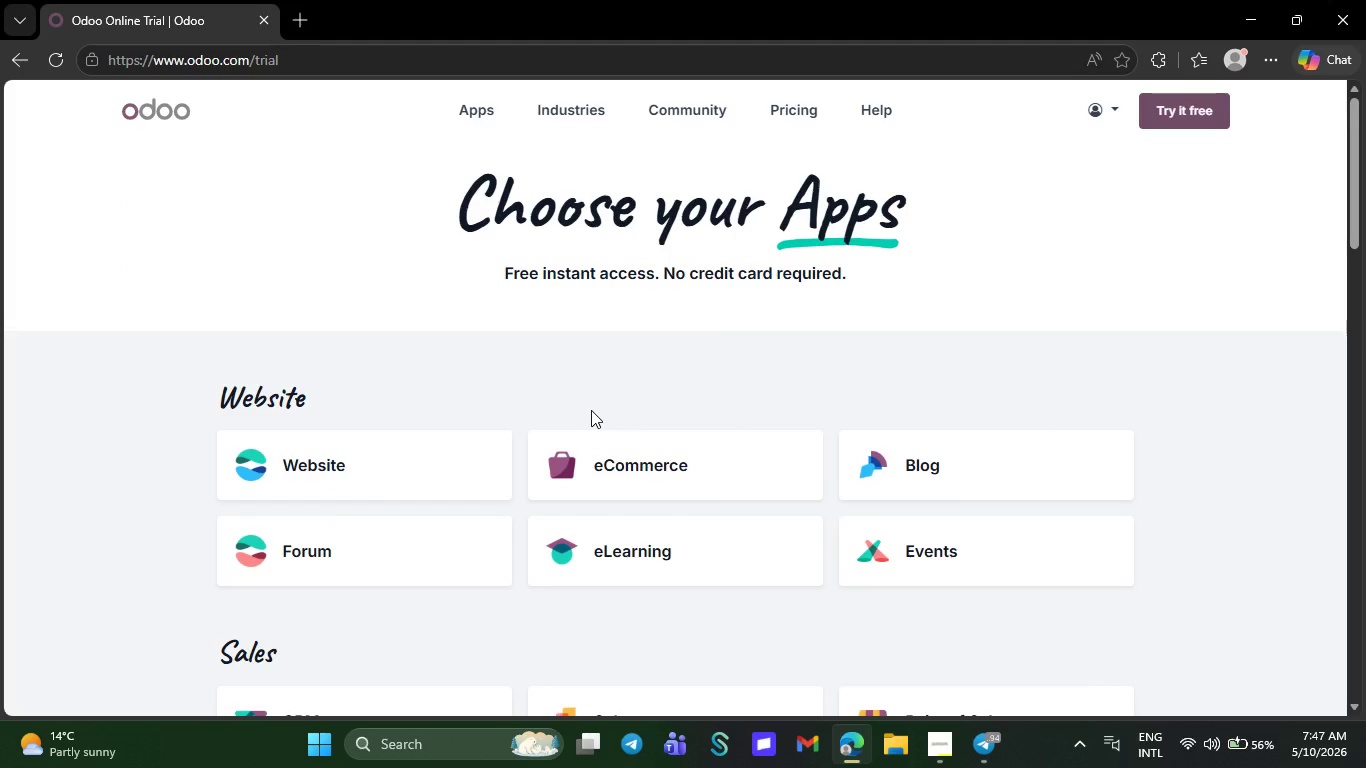 
left_click([381, 430])
 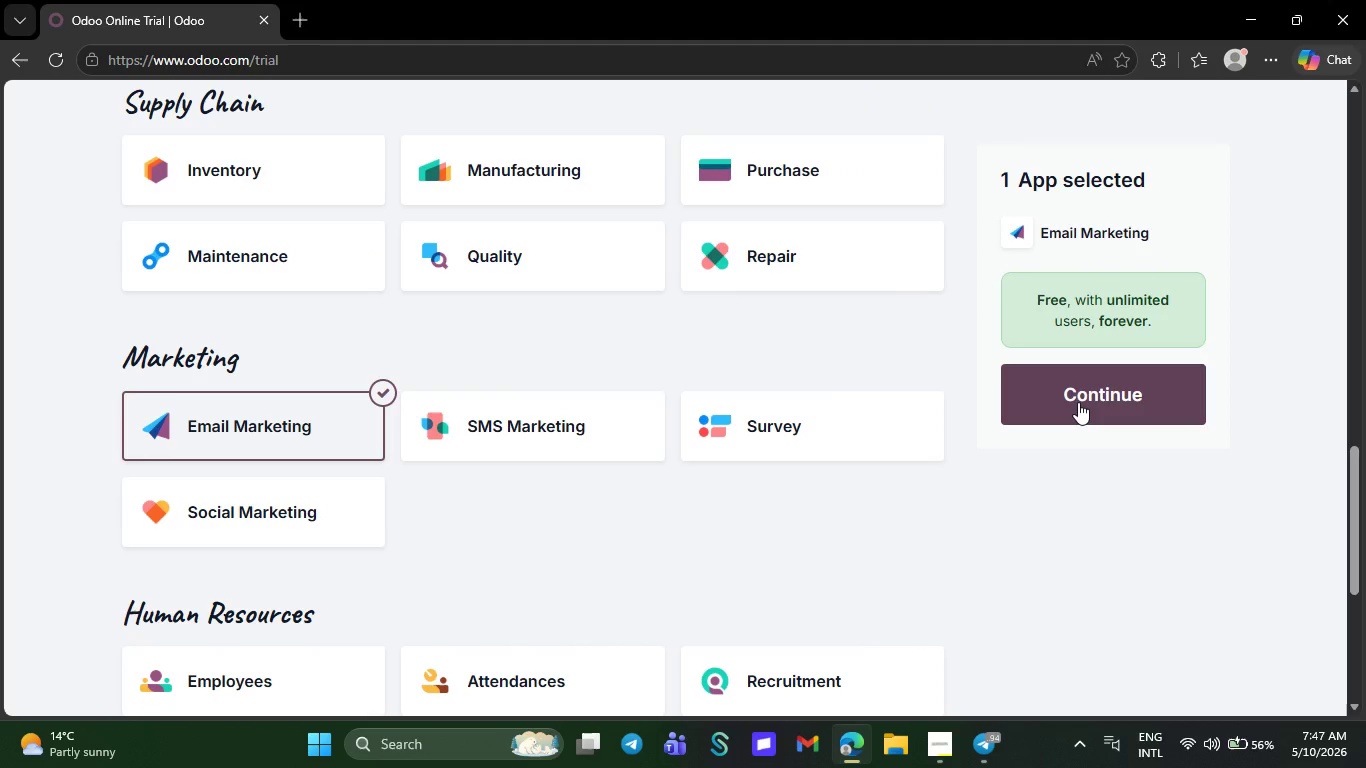 
wait(7.7)
 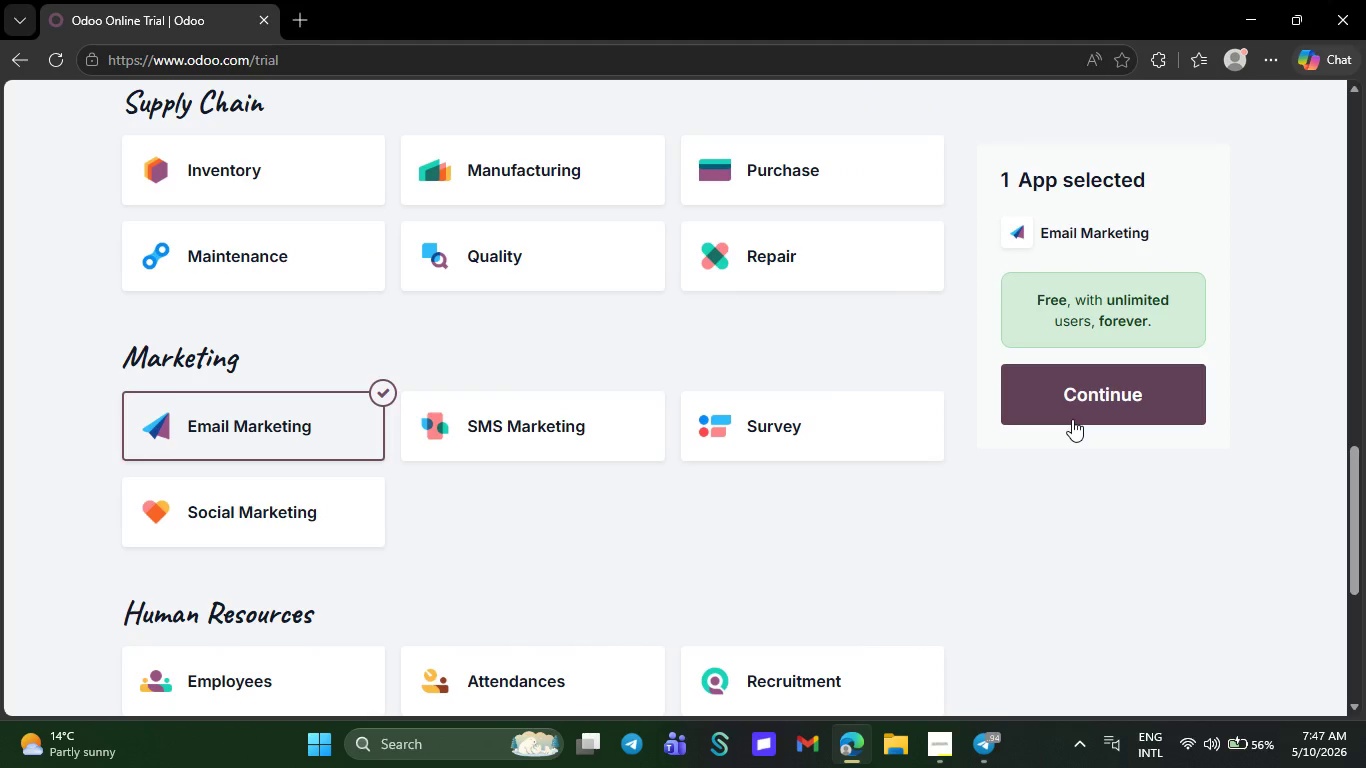 
left_click([1078, 402])
 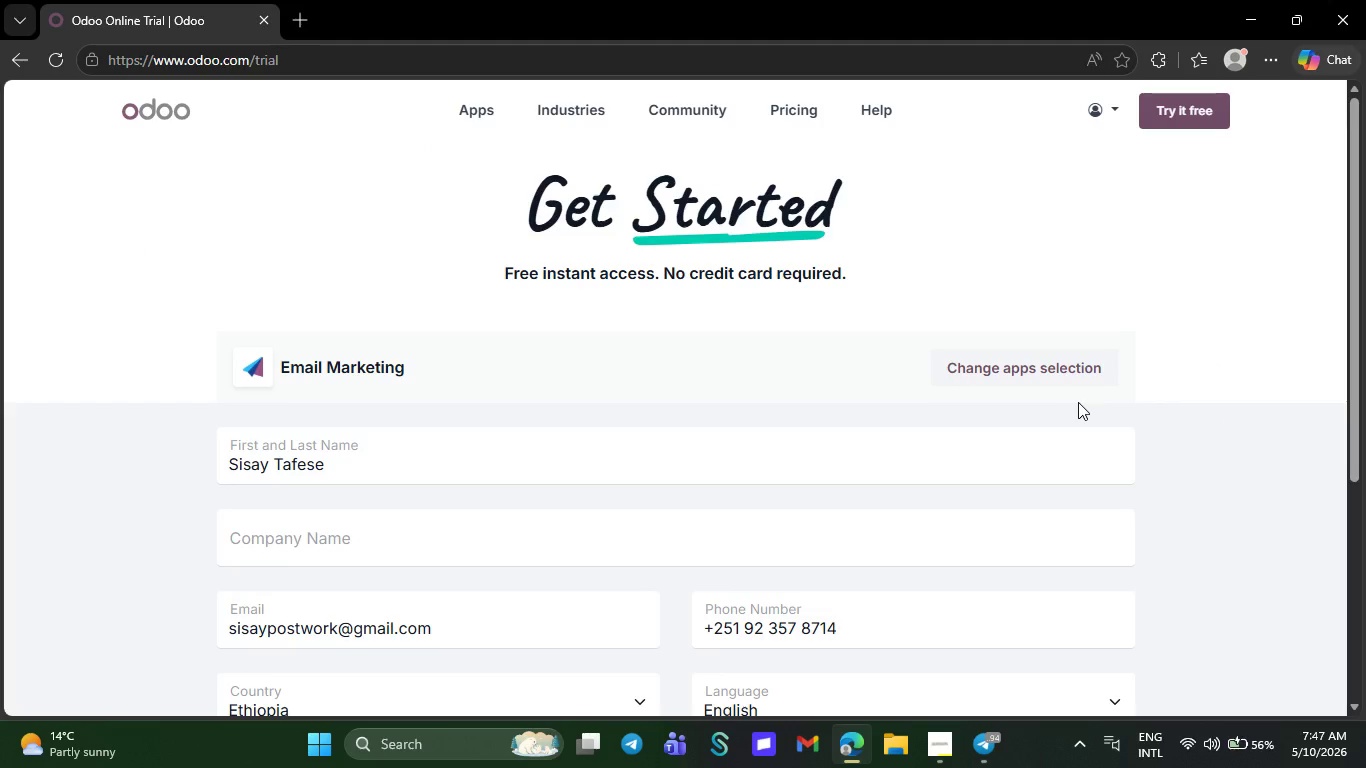 
wait(7.13)
 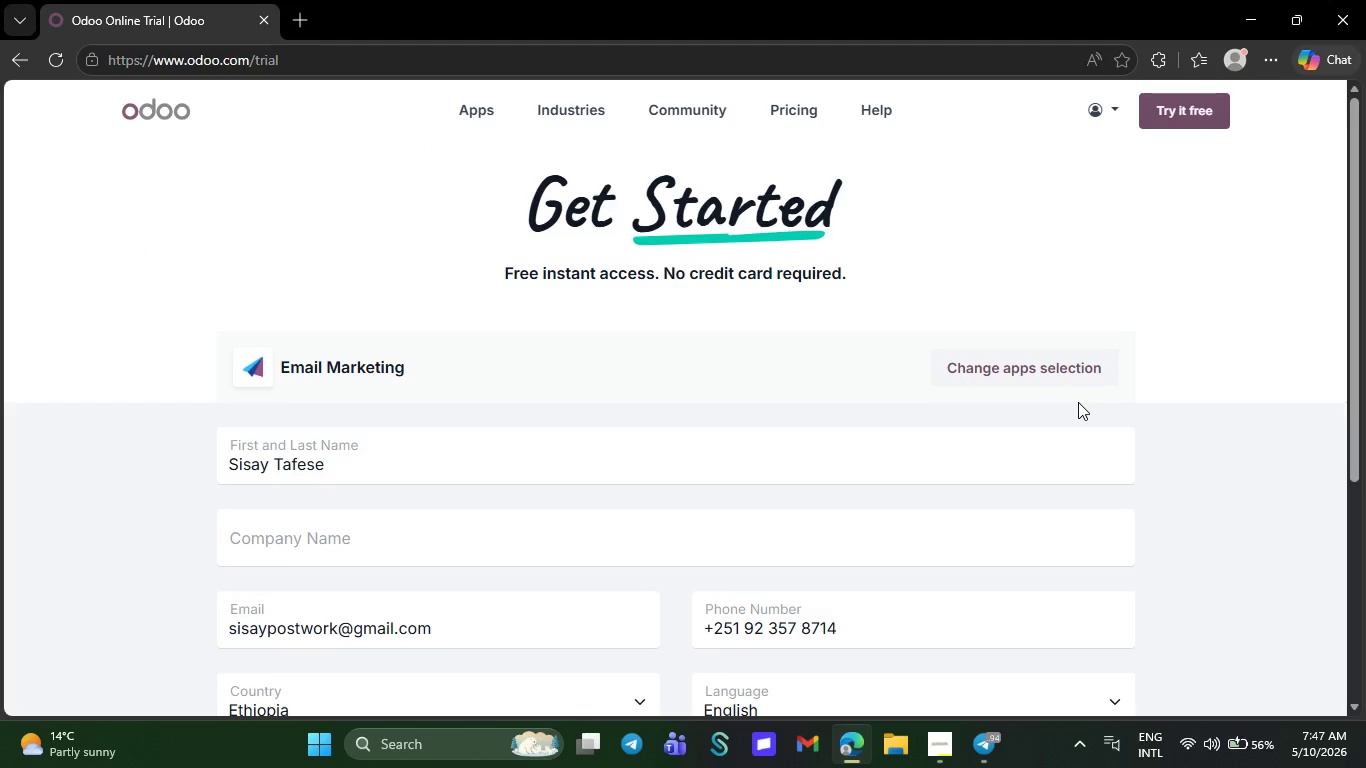 
mouse_move([967, 733])
 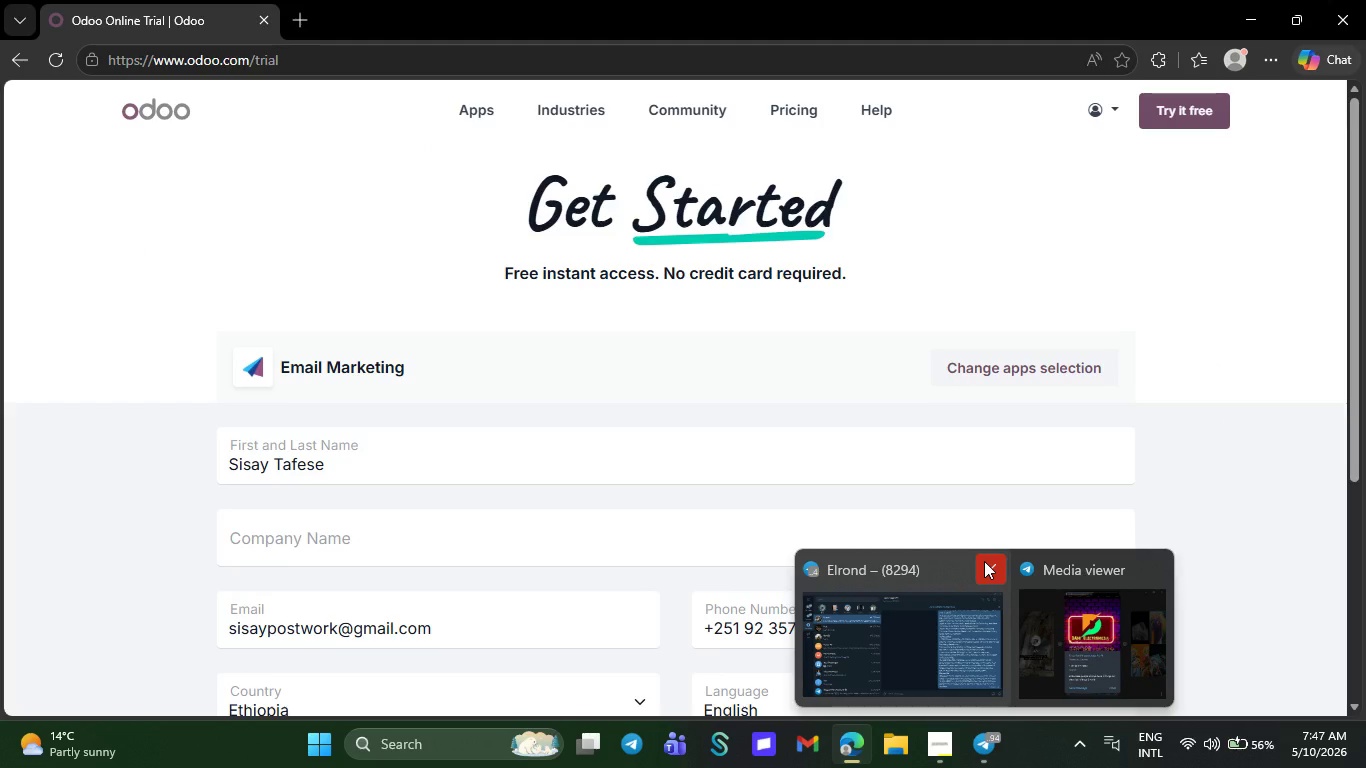 
left_click([984, 561])
 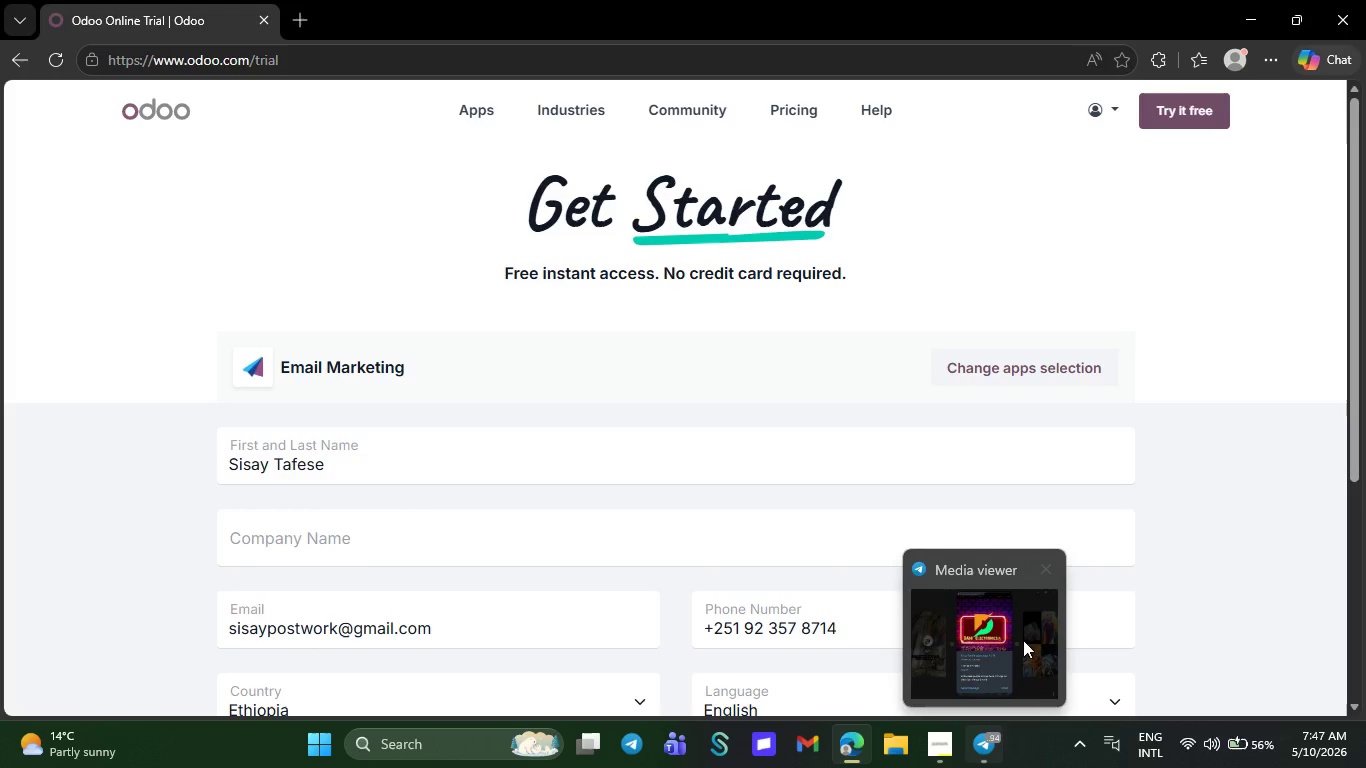 
wait(7.47)
 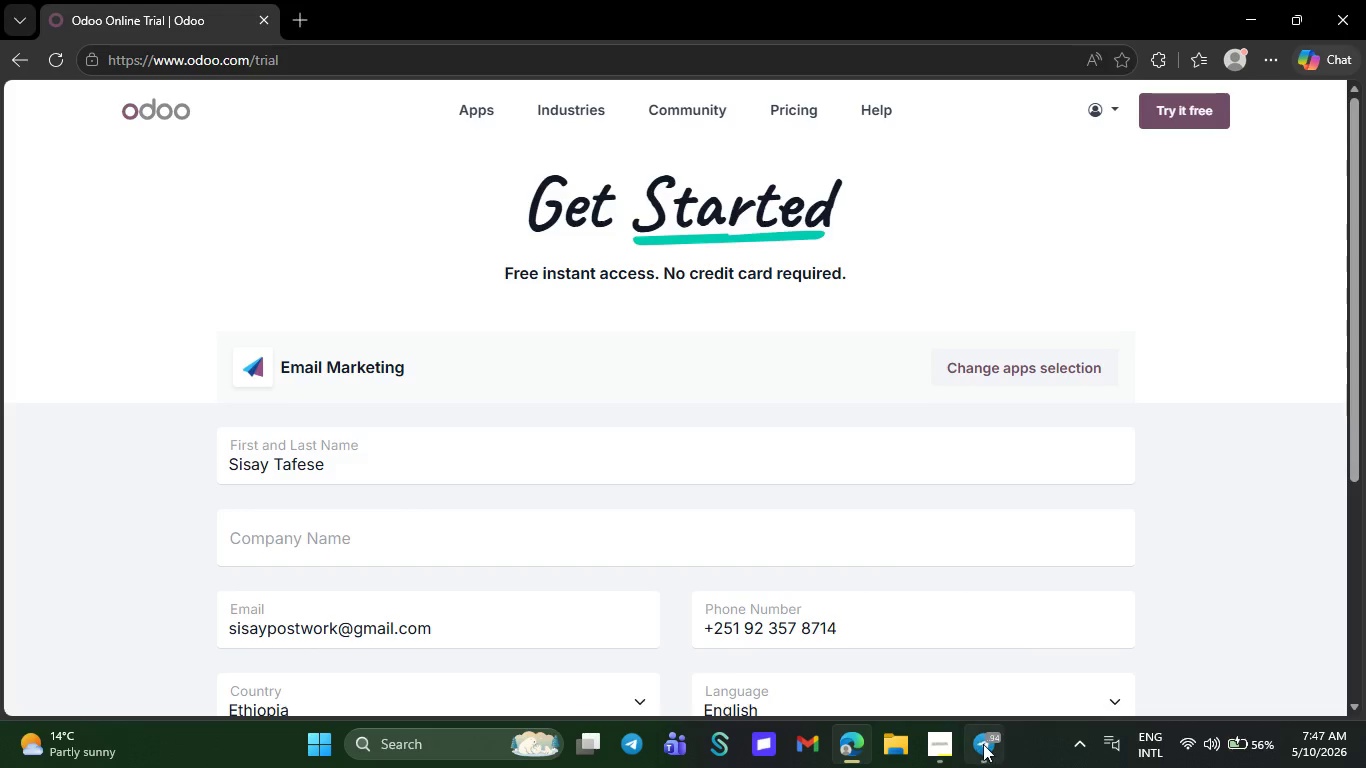 
left_click([1038, 570])
 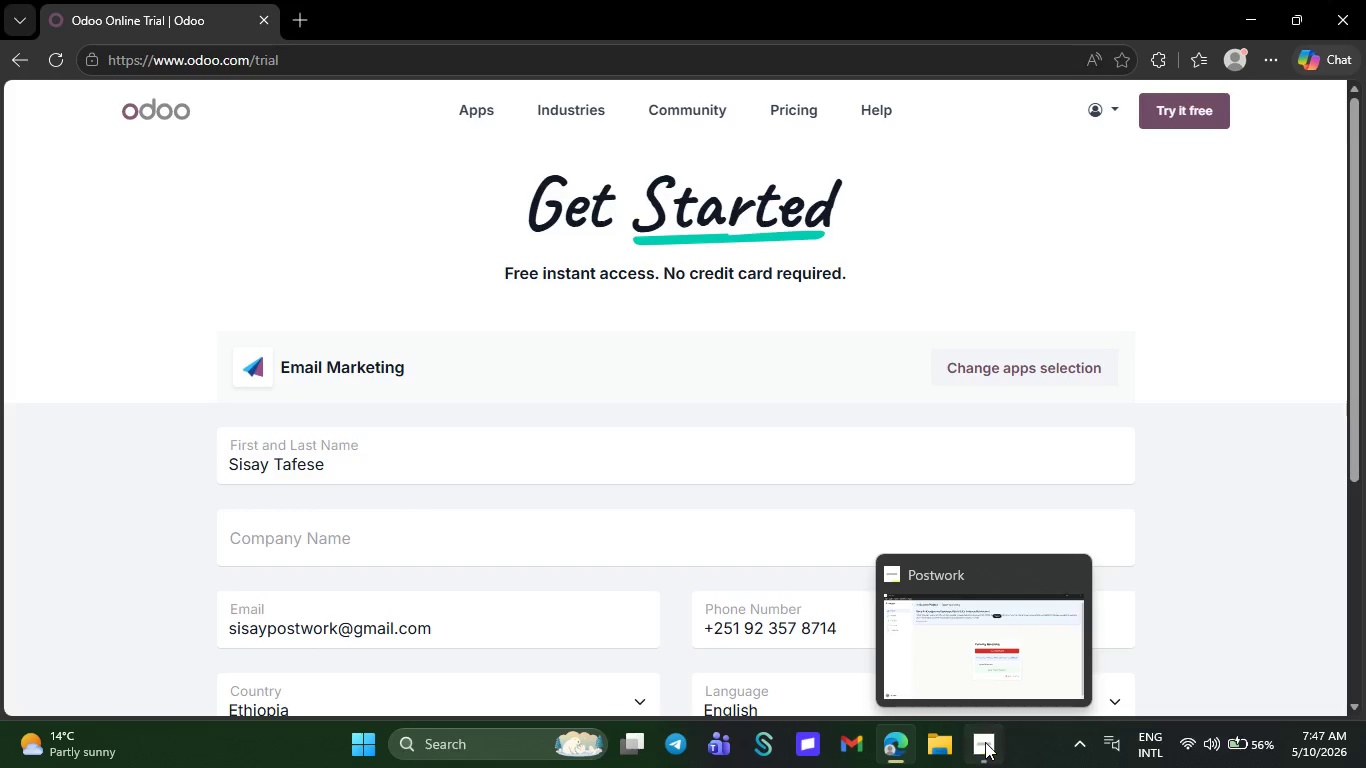 
left_click([985, 742])